 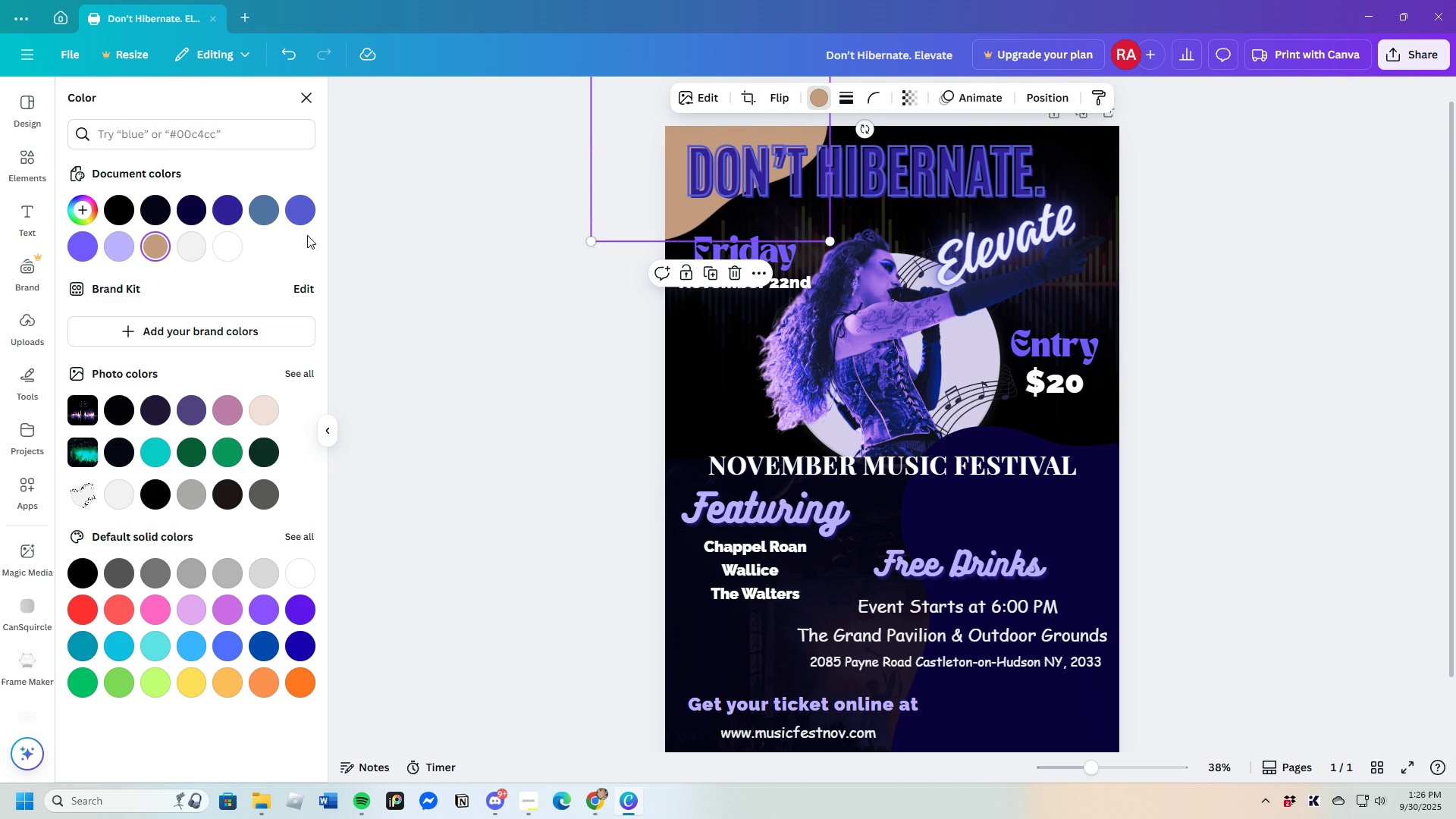 
mouse_move([213, 221])
 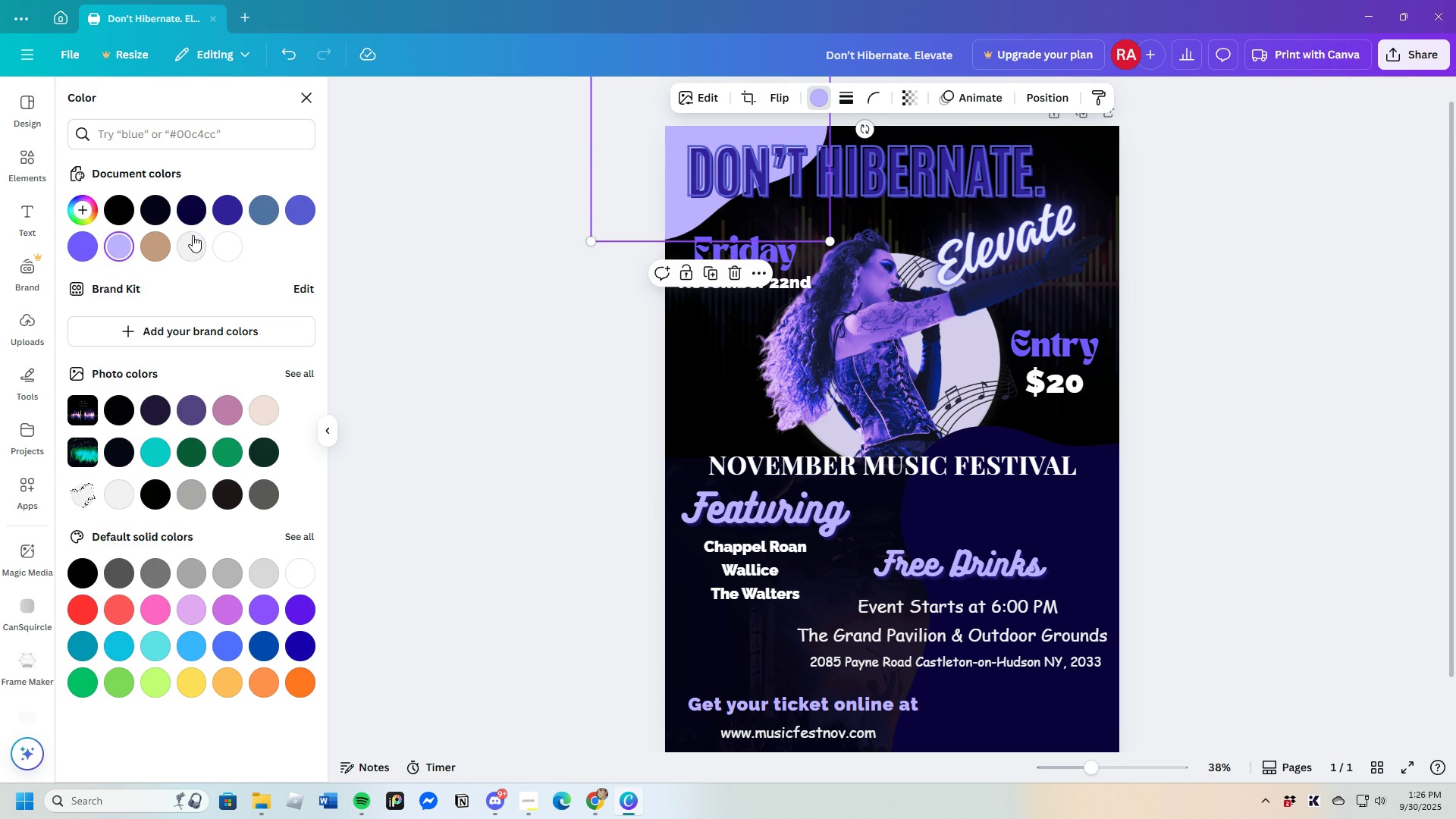 
left_click([296, 209])
 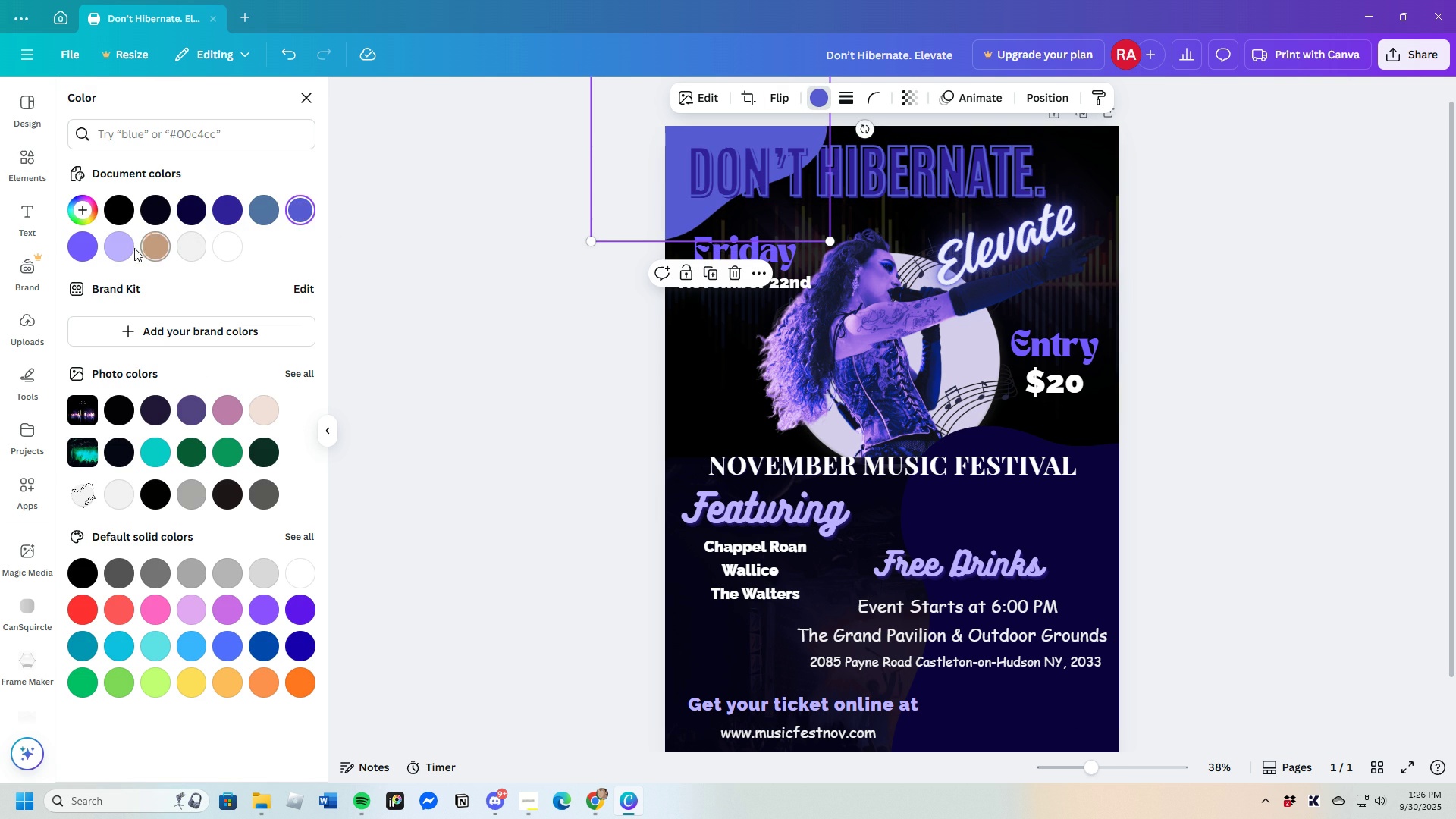 
left_click([130, 247])
 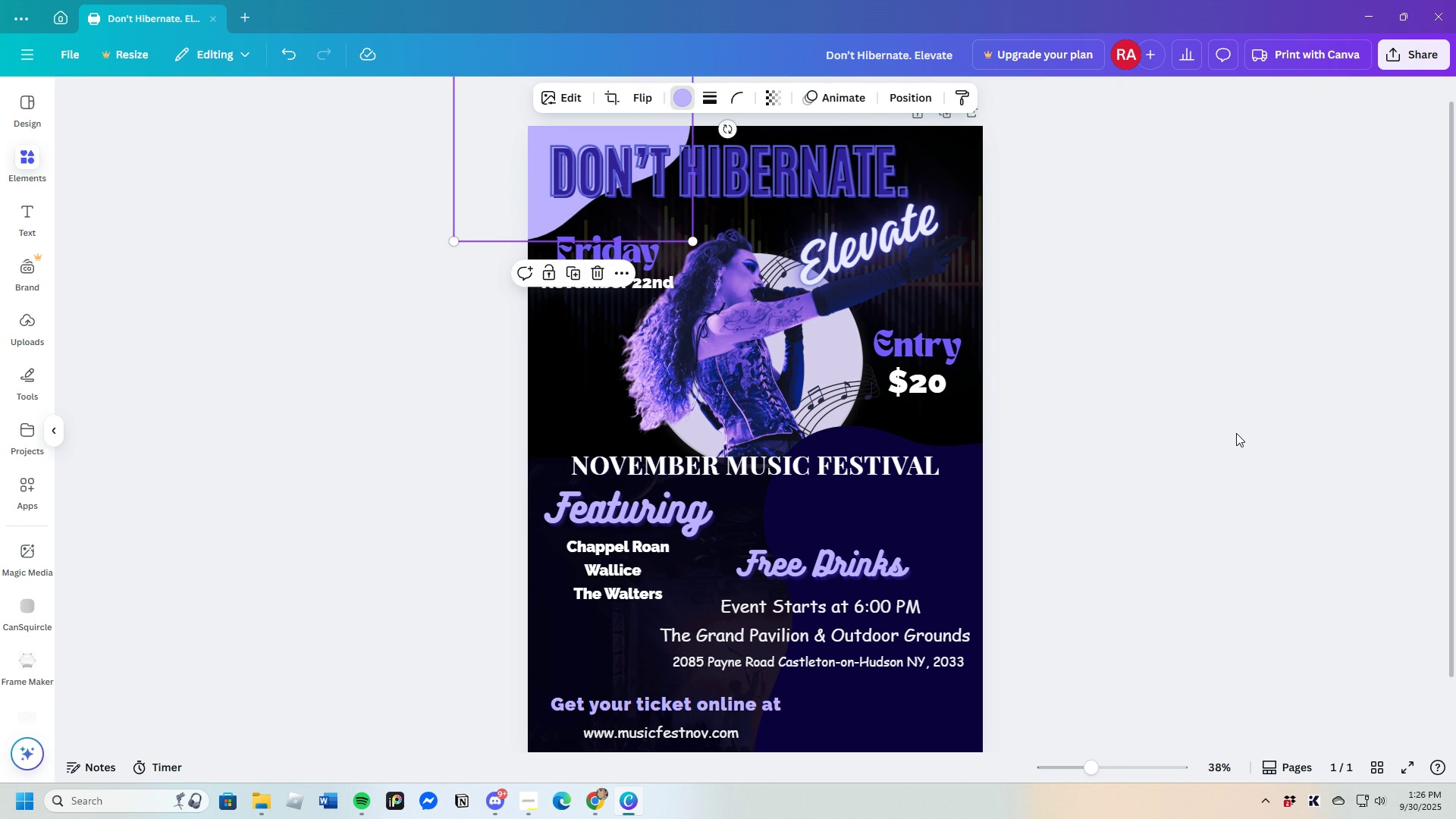 
double_click([1236, 433])